 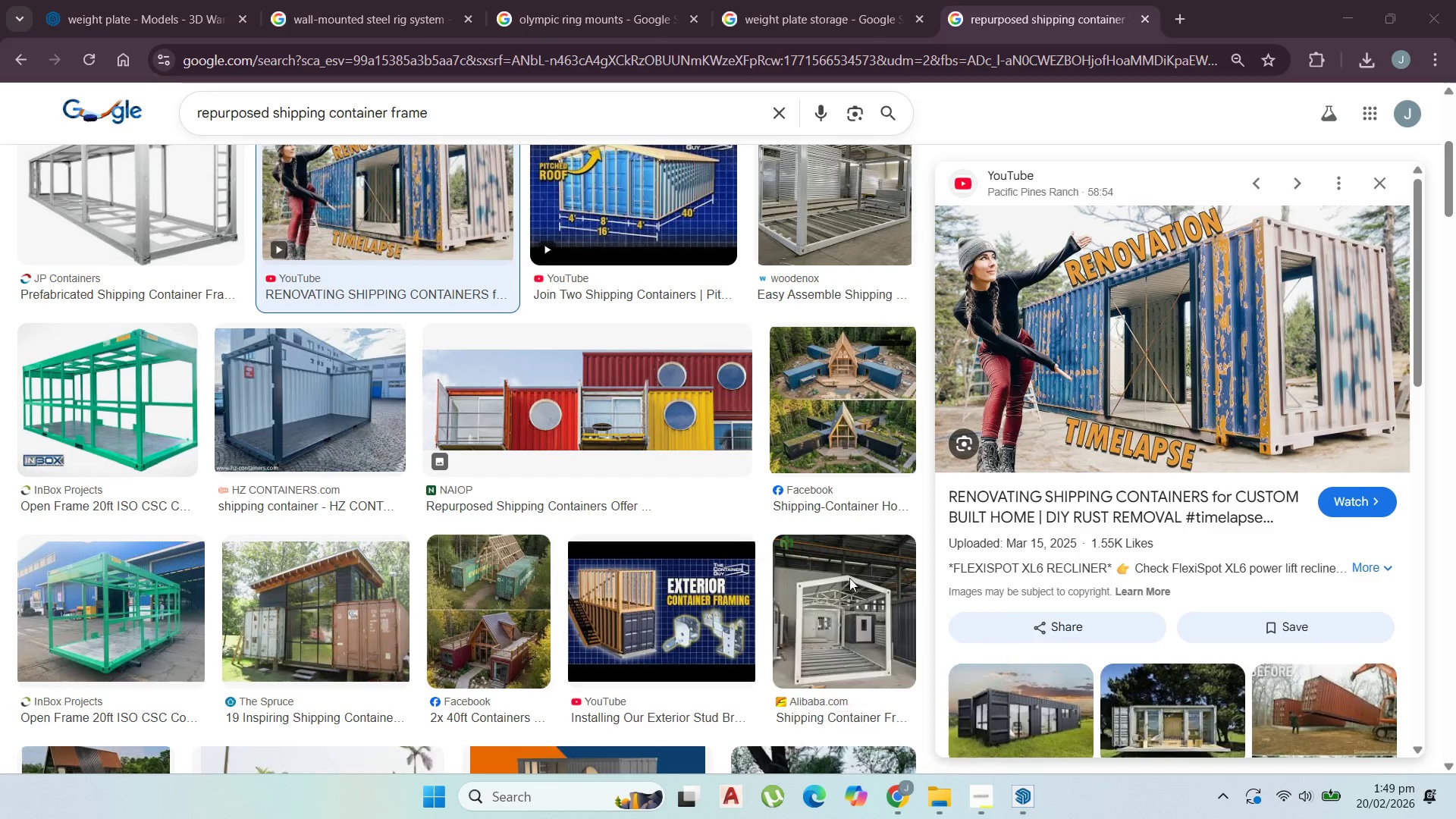 
left_click_drag(start_coordinate=[542, 102], to_coordinate=[0, 94])
 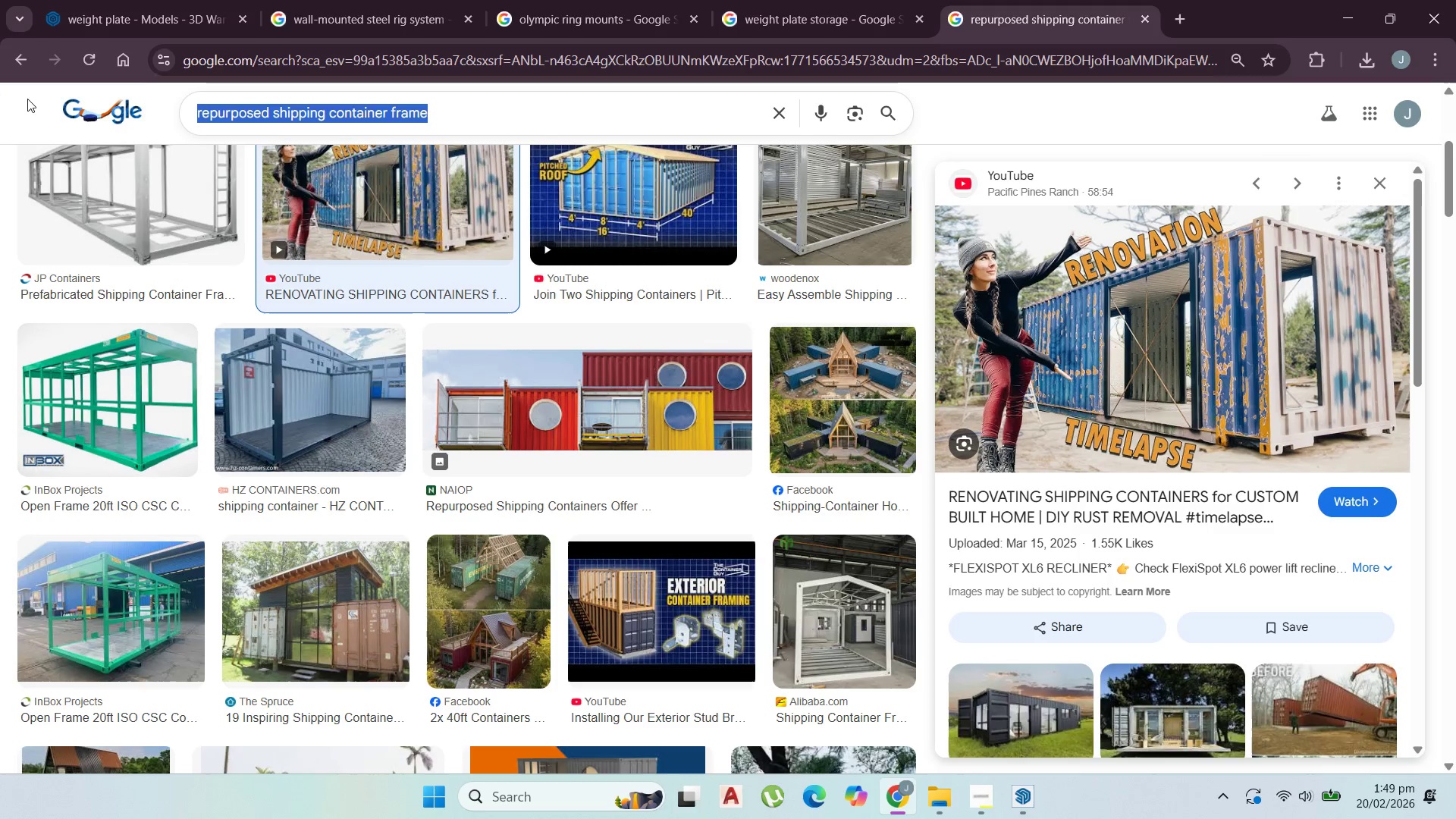 
key(Control+V)
 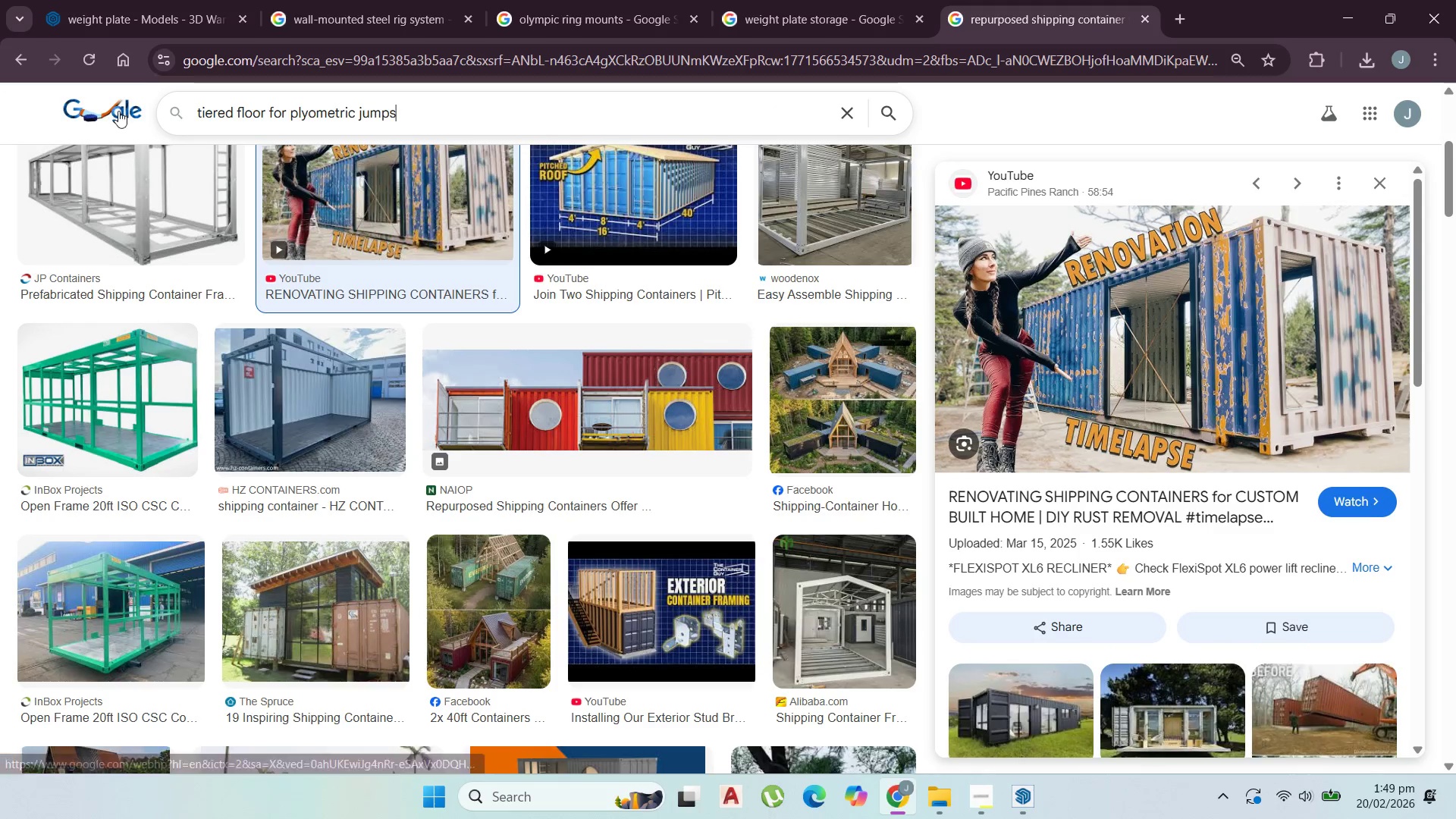 
key(Enter)
 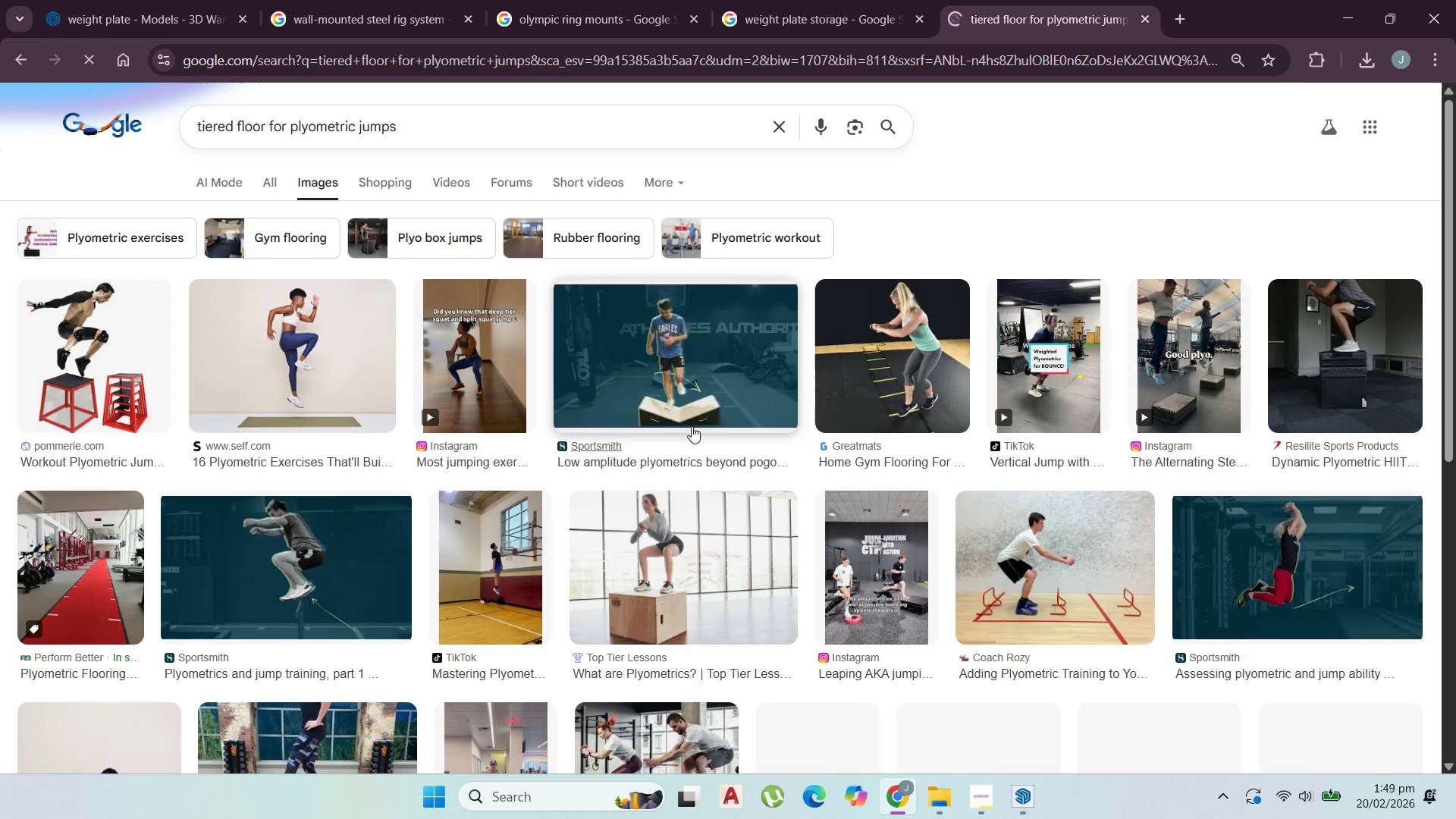 
scroll: coordinate [624, 369], scroll_direction: up, amount: 1.0
 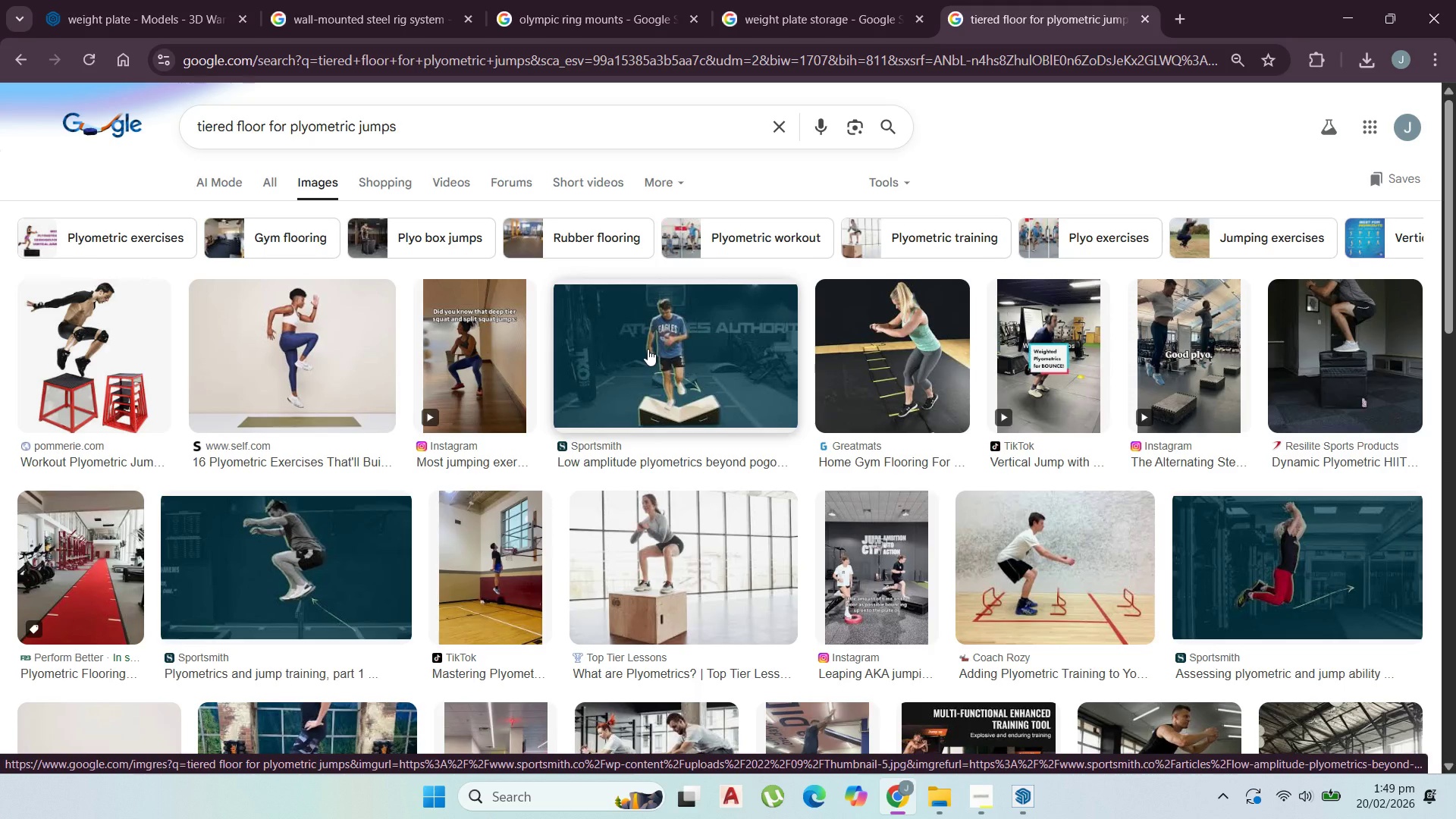 
scroll: coordinate [648, 349], scroll_direction: down, amount: 3.0
 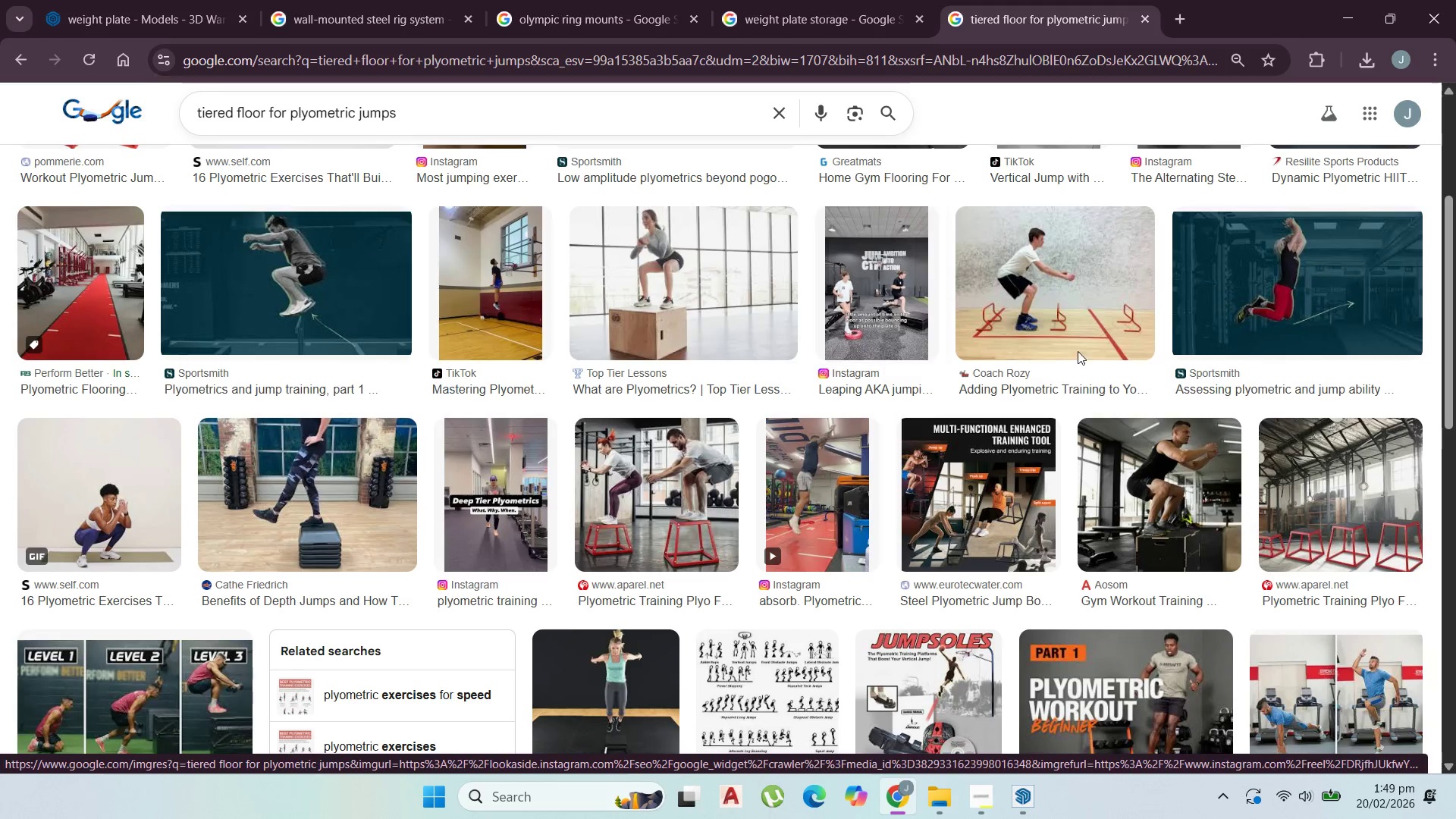 
left_click([799, 0])
 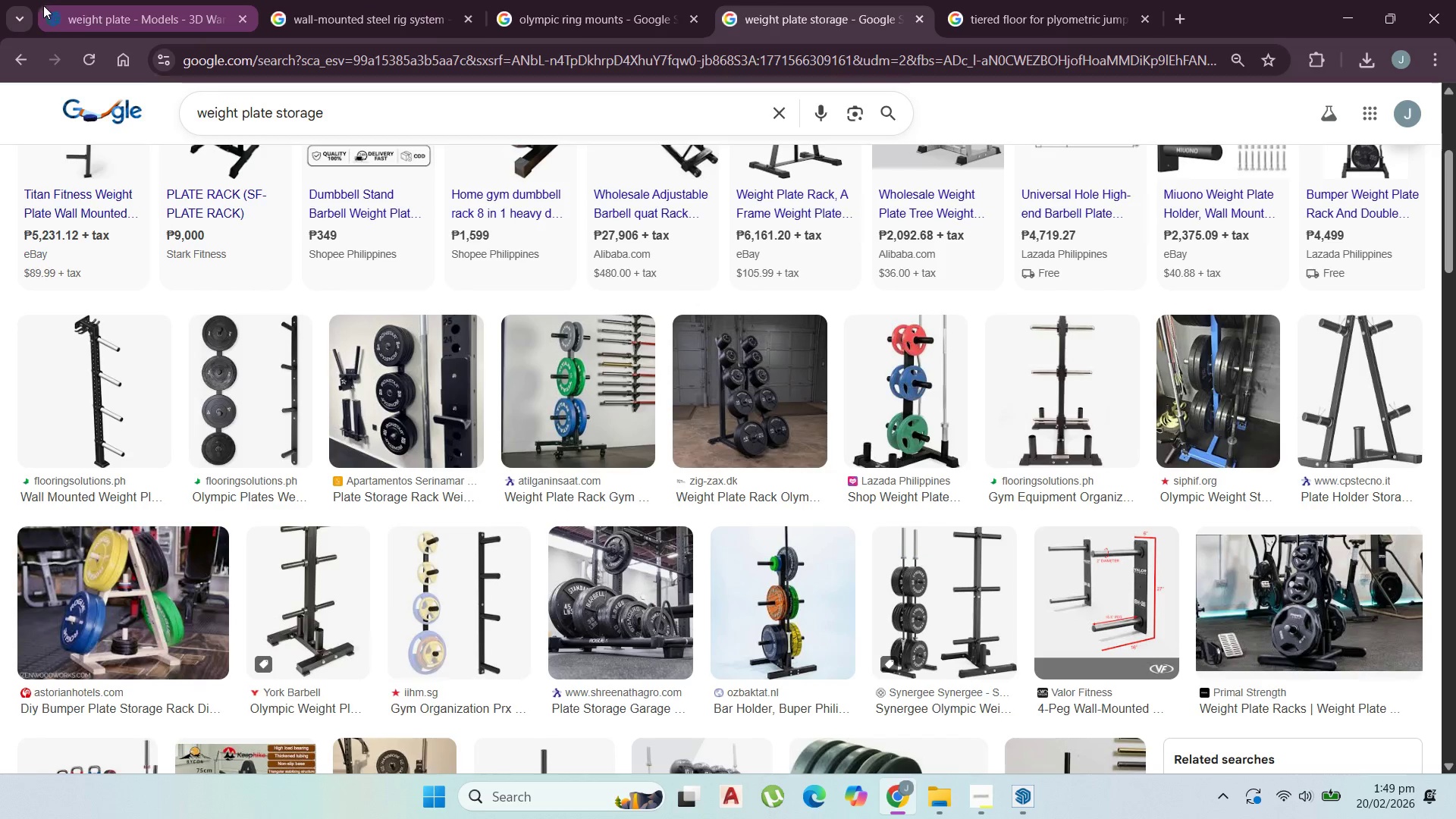 
left_click([83, 5])
 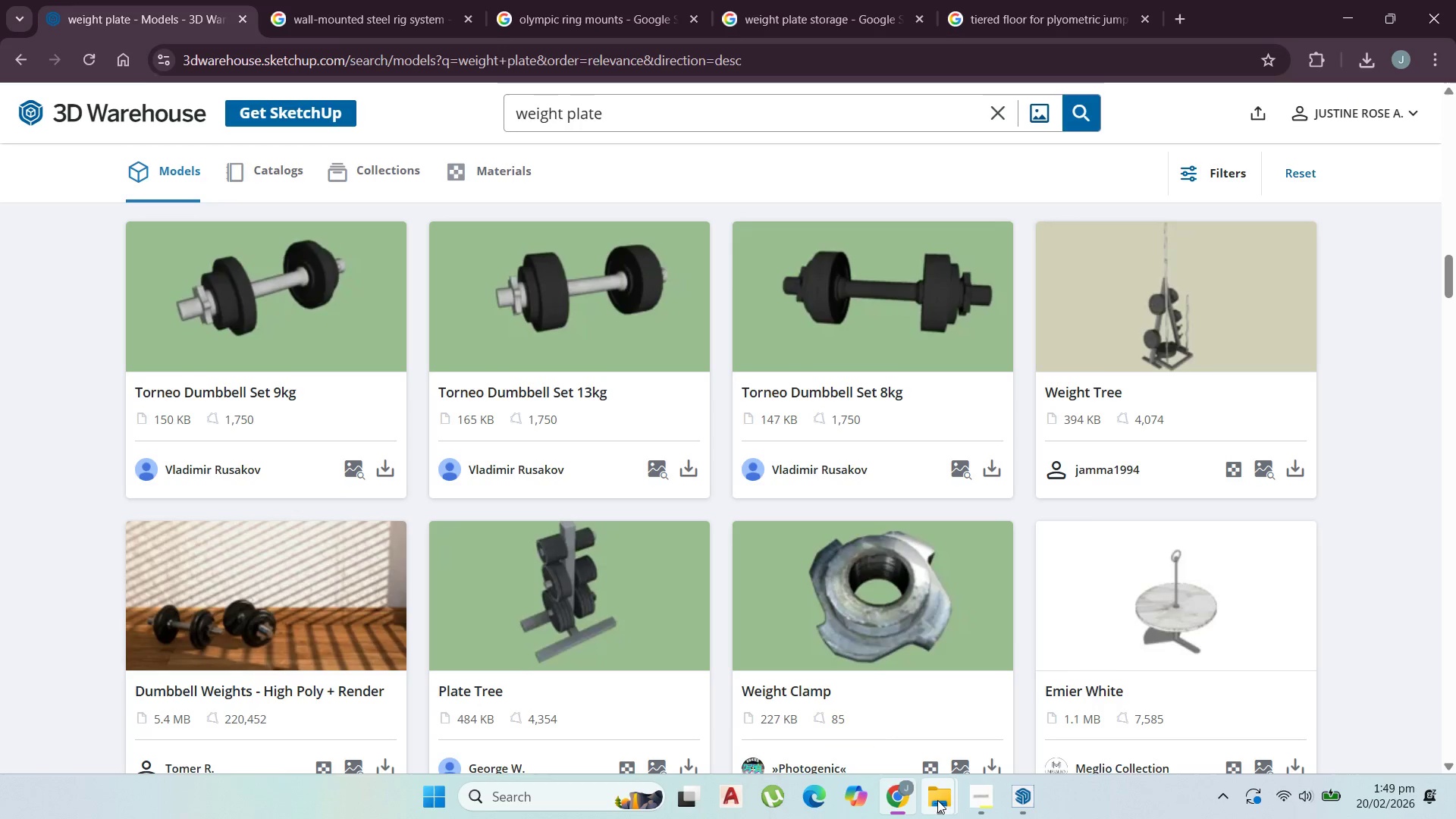 
left_click([979, 803])